 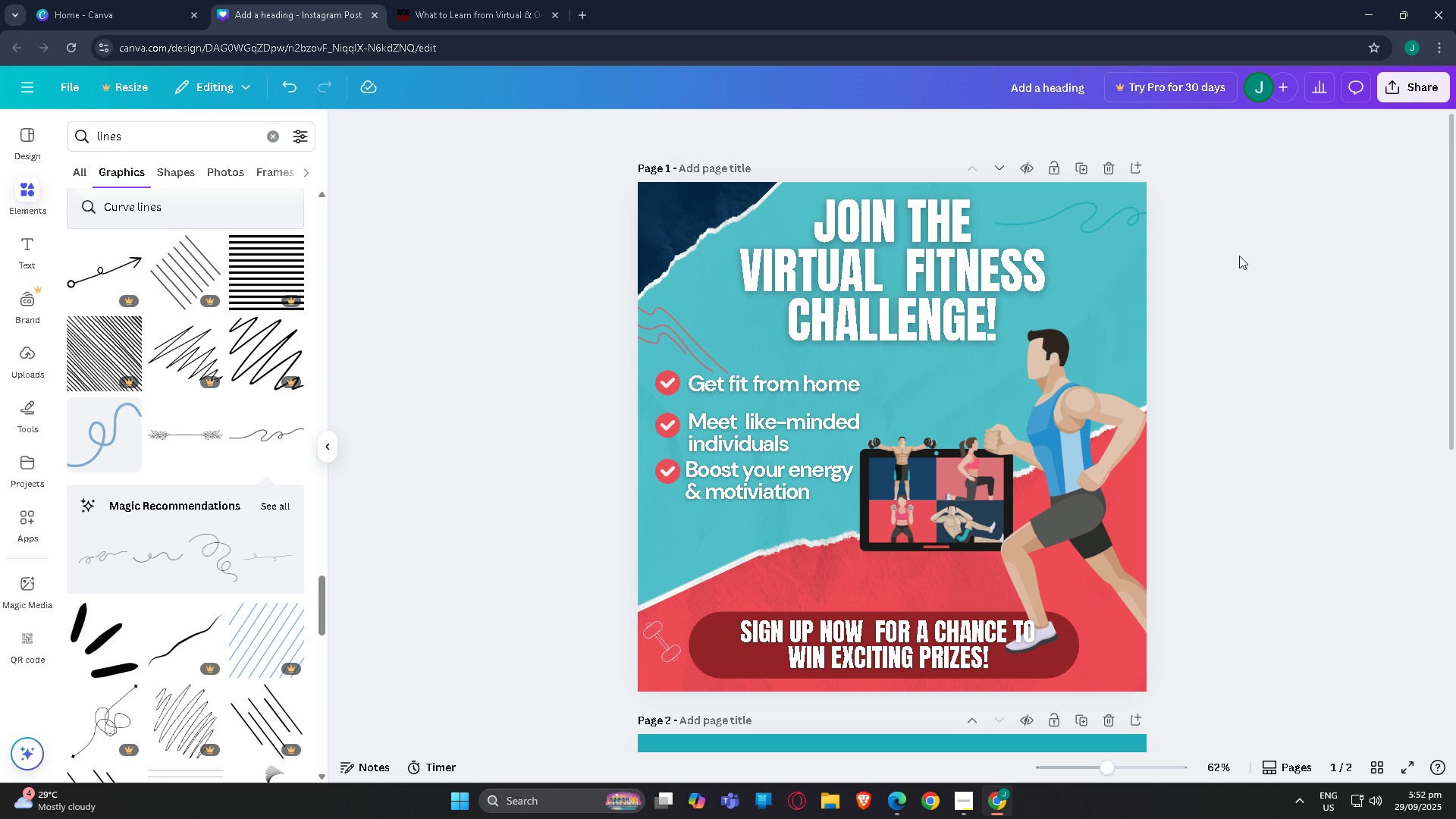 
left_click([1097, 209])
 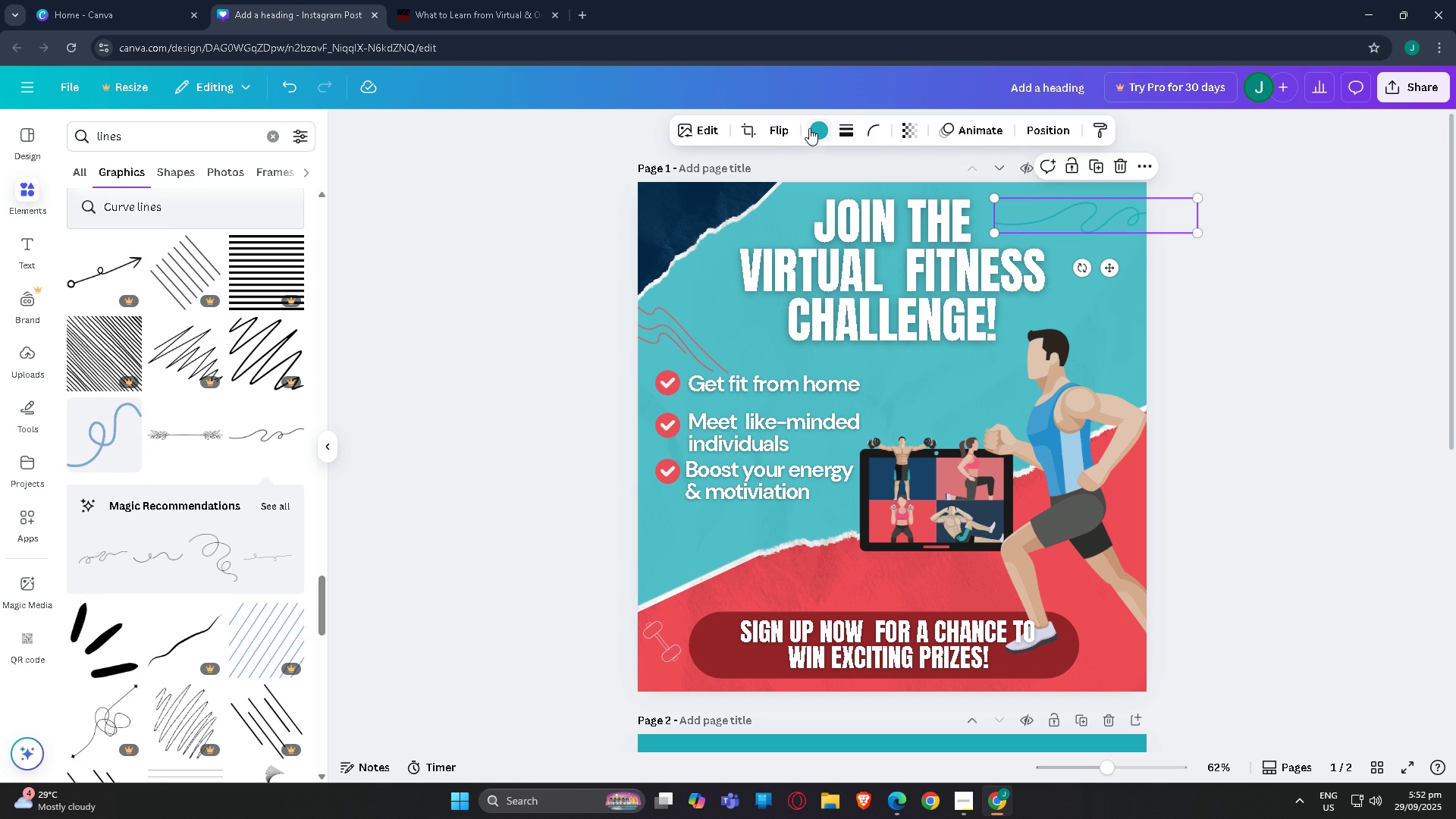 
left_click([812, 130])
 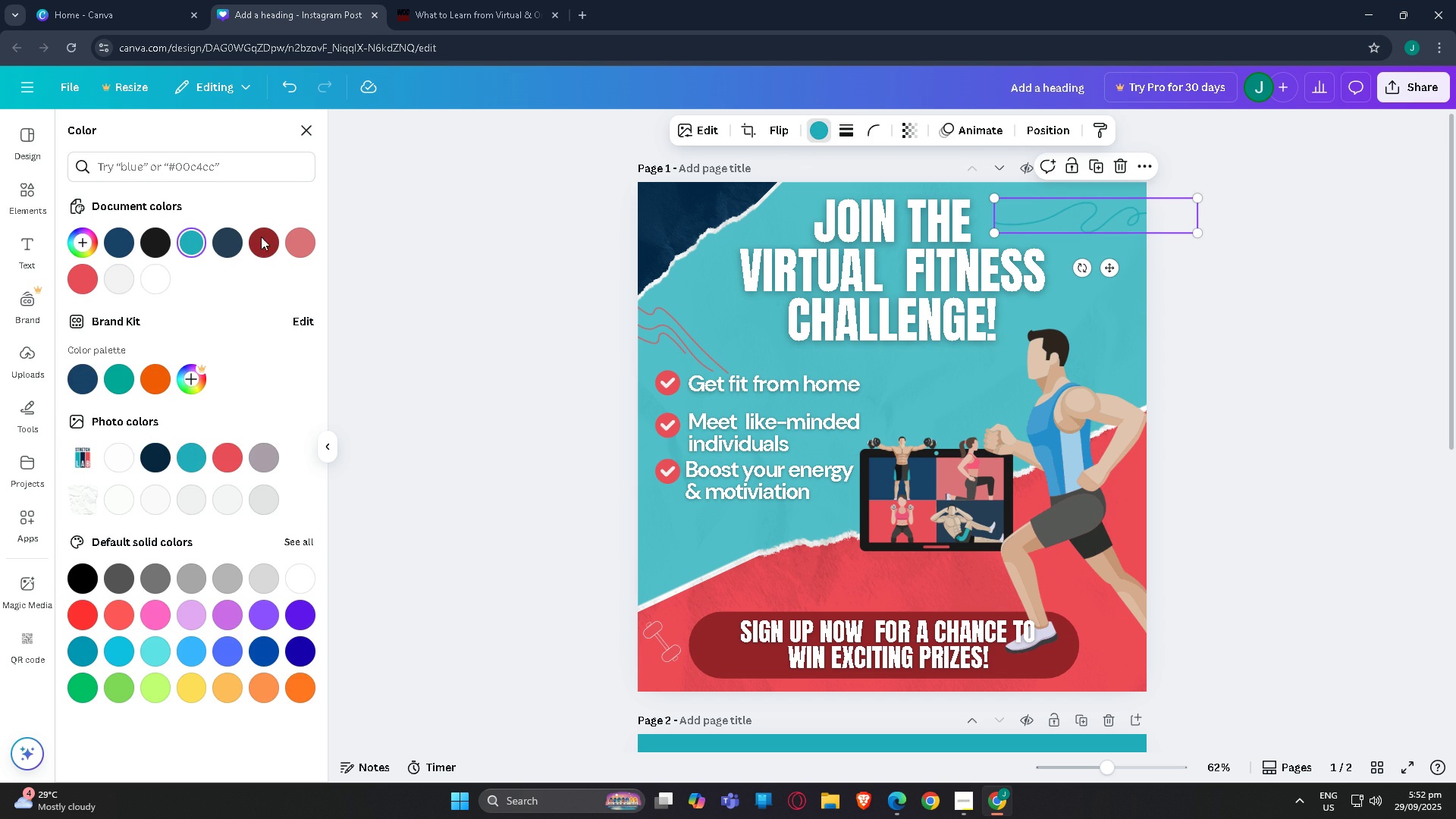 
left_click([223, 243])
 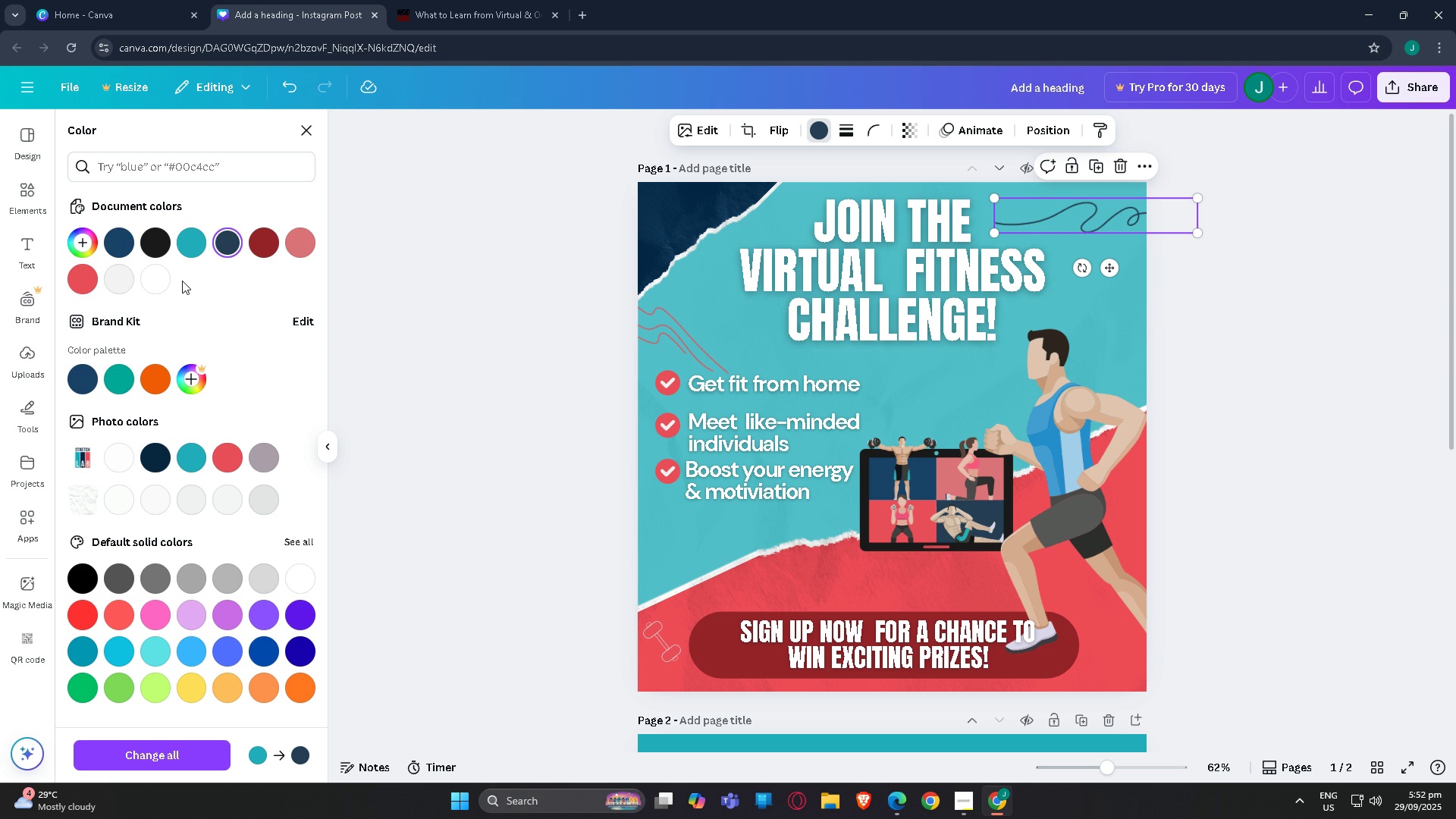 
left_click([154, 465])
 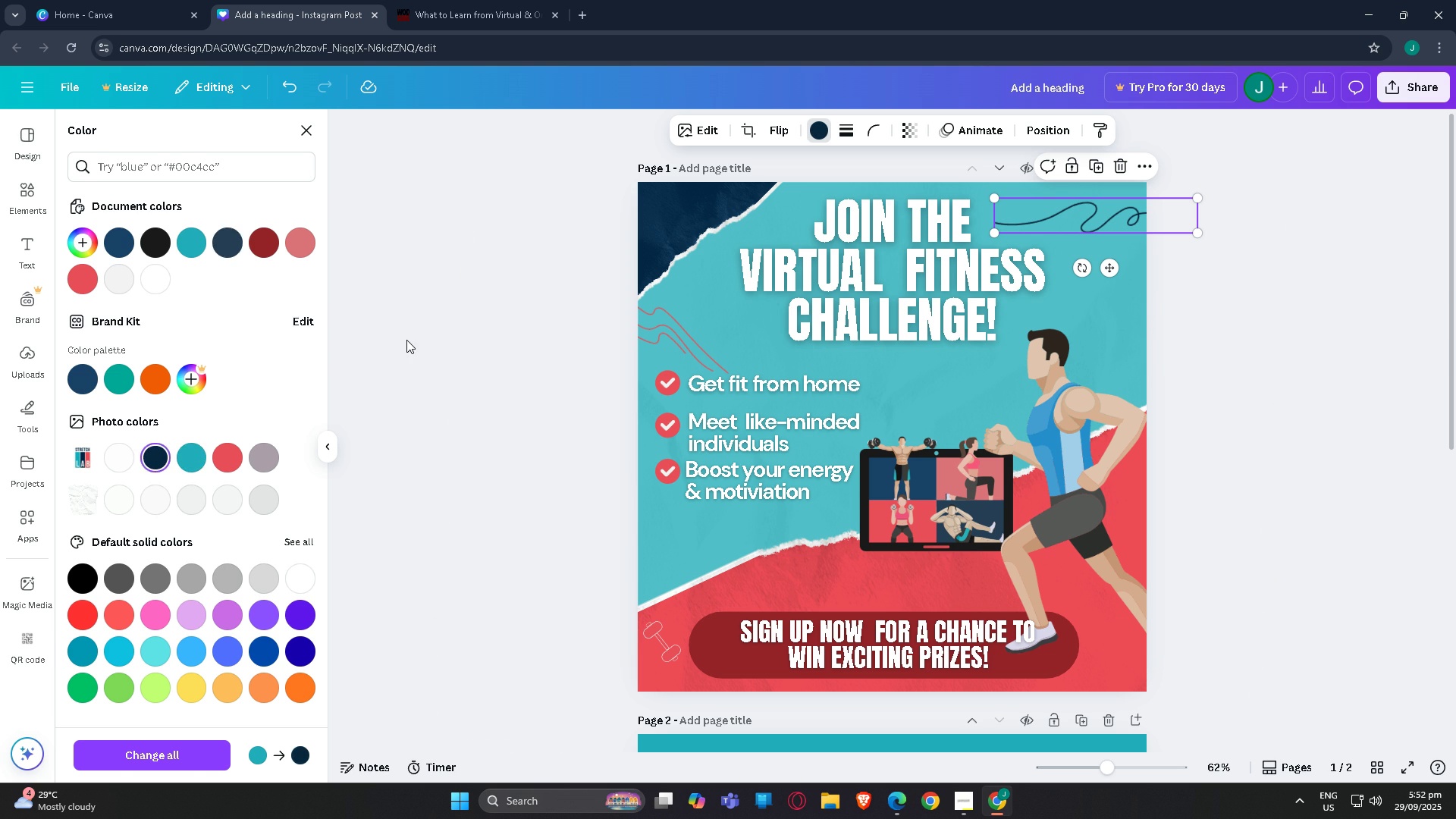 
left_click([406, 340])
 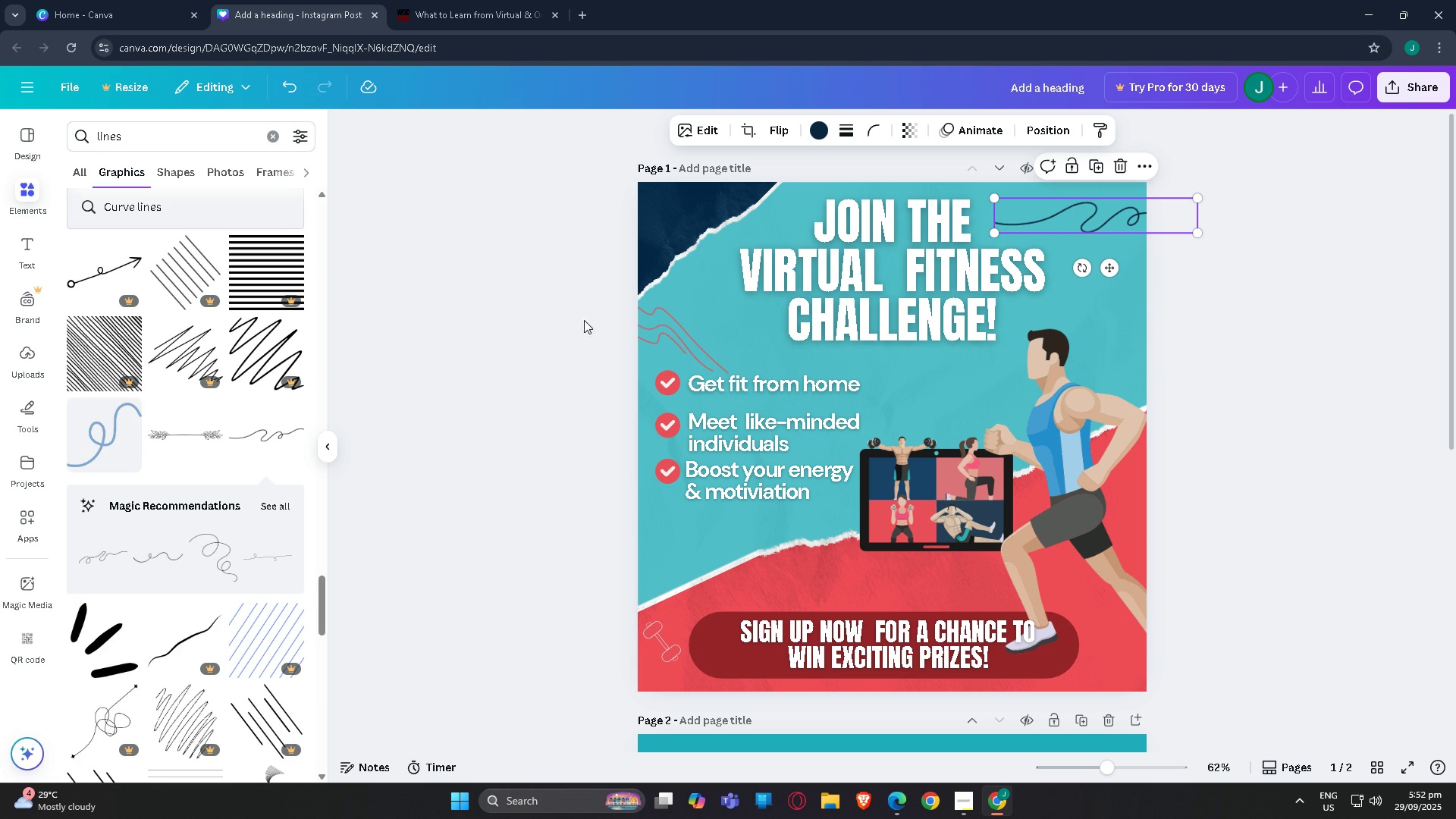 
left_click([561, 319])